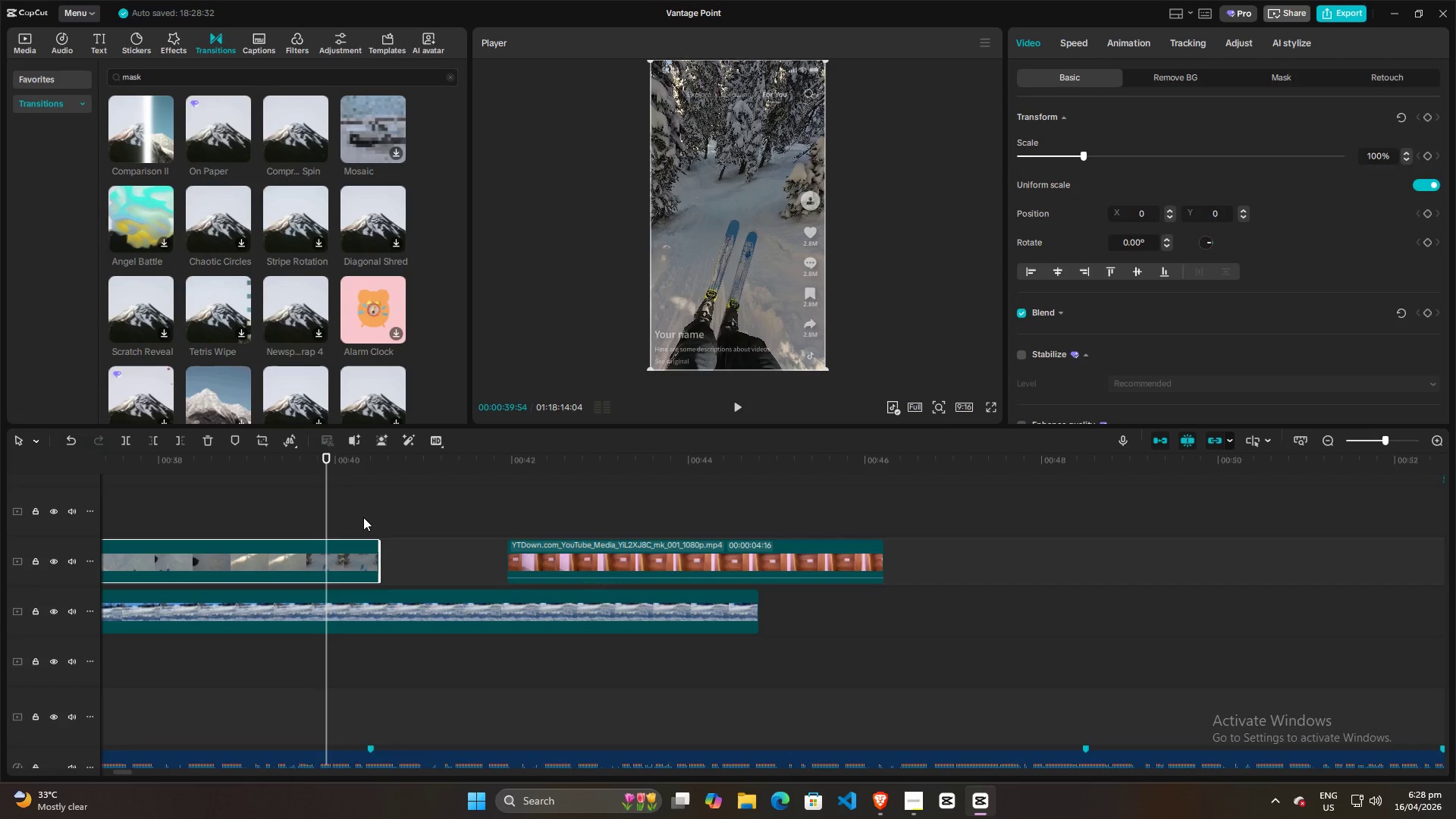 
left_click([363, 517])
 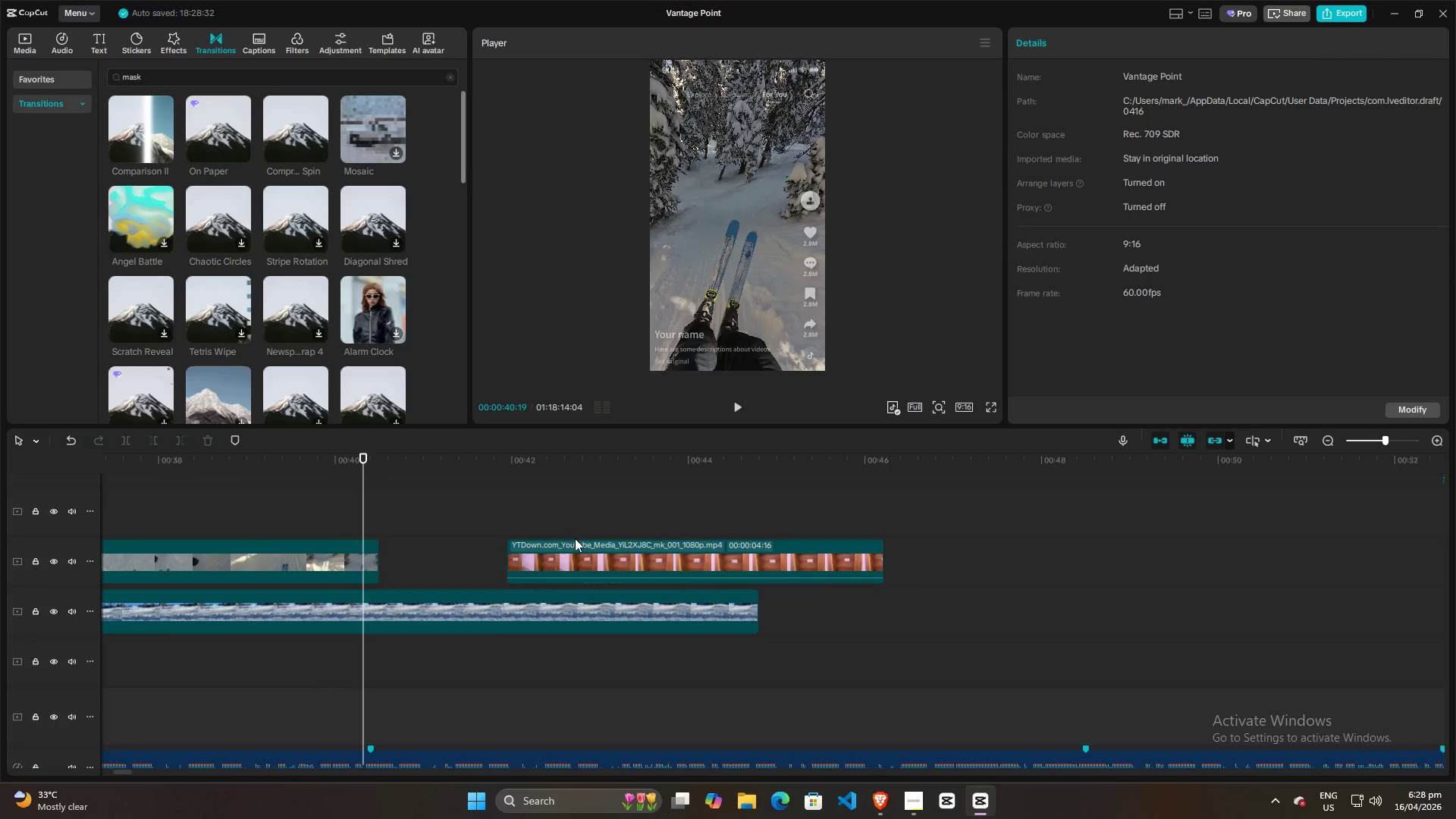 
left_click_drag(start_coordinate=[573, 560], to_coordinate=[449, 562])
 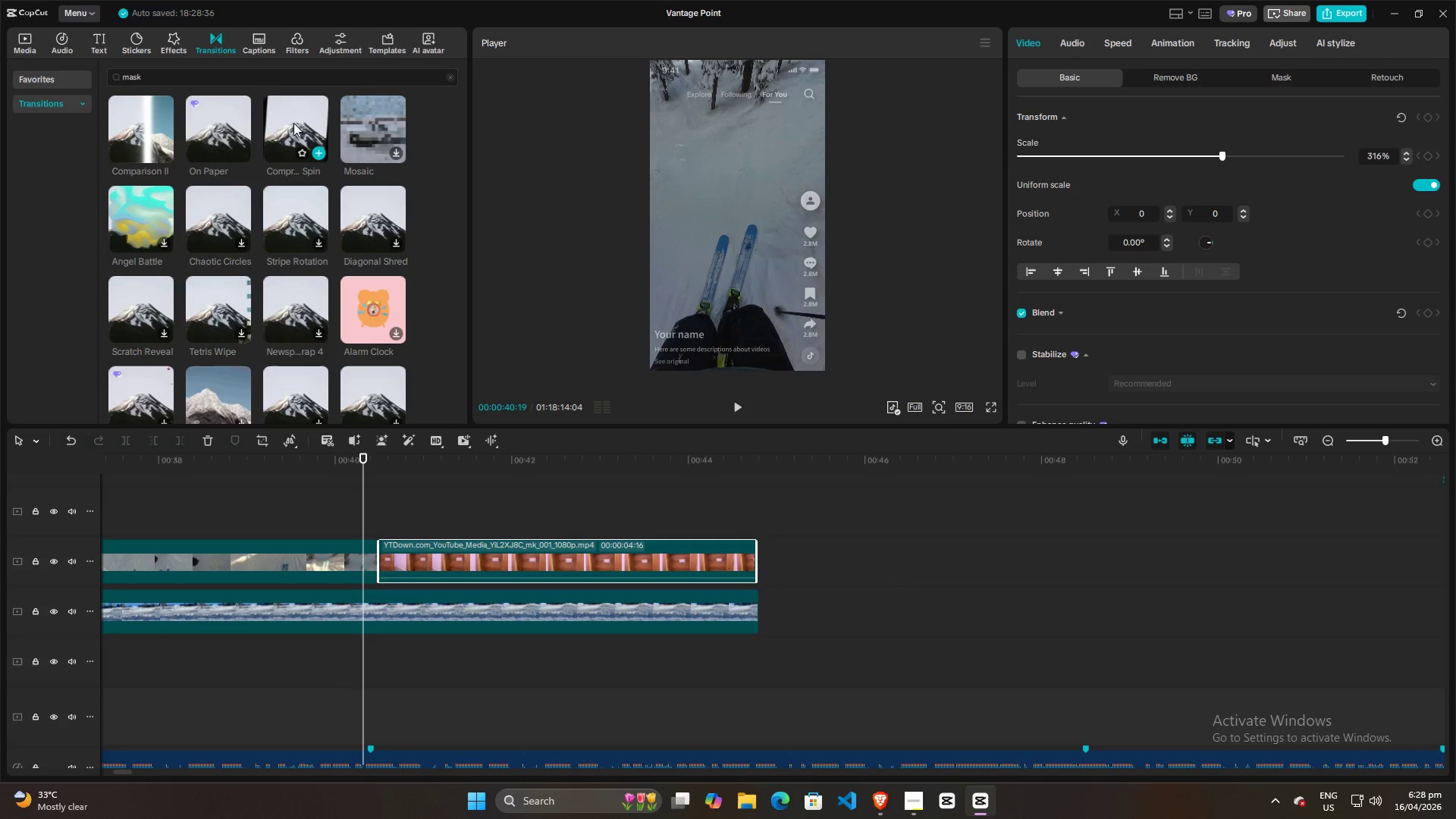 
left_click_drag(start_coordinate=[295, 121], to_coordinate=[356, 557])
 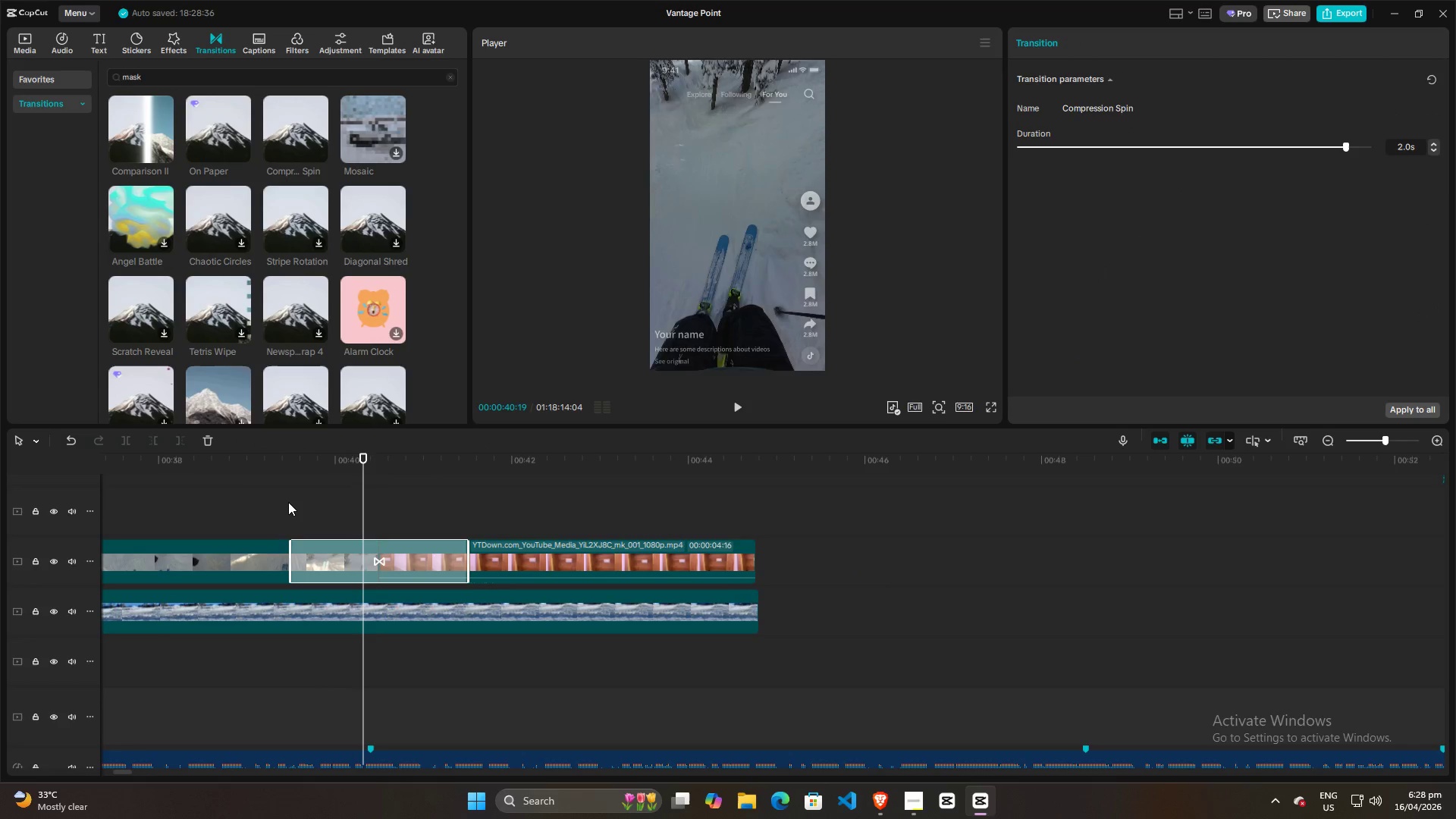 
left_click([282, 503])
 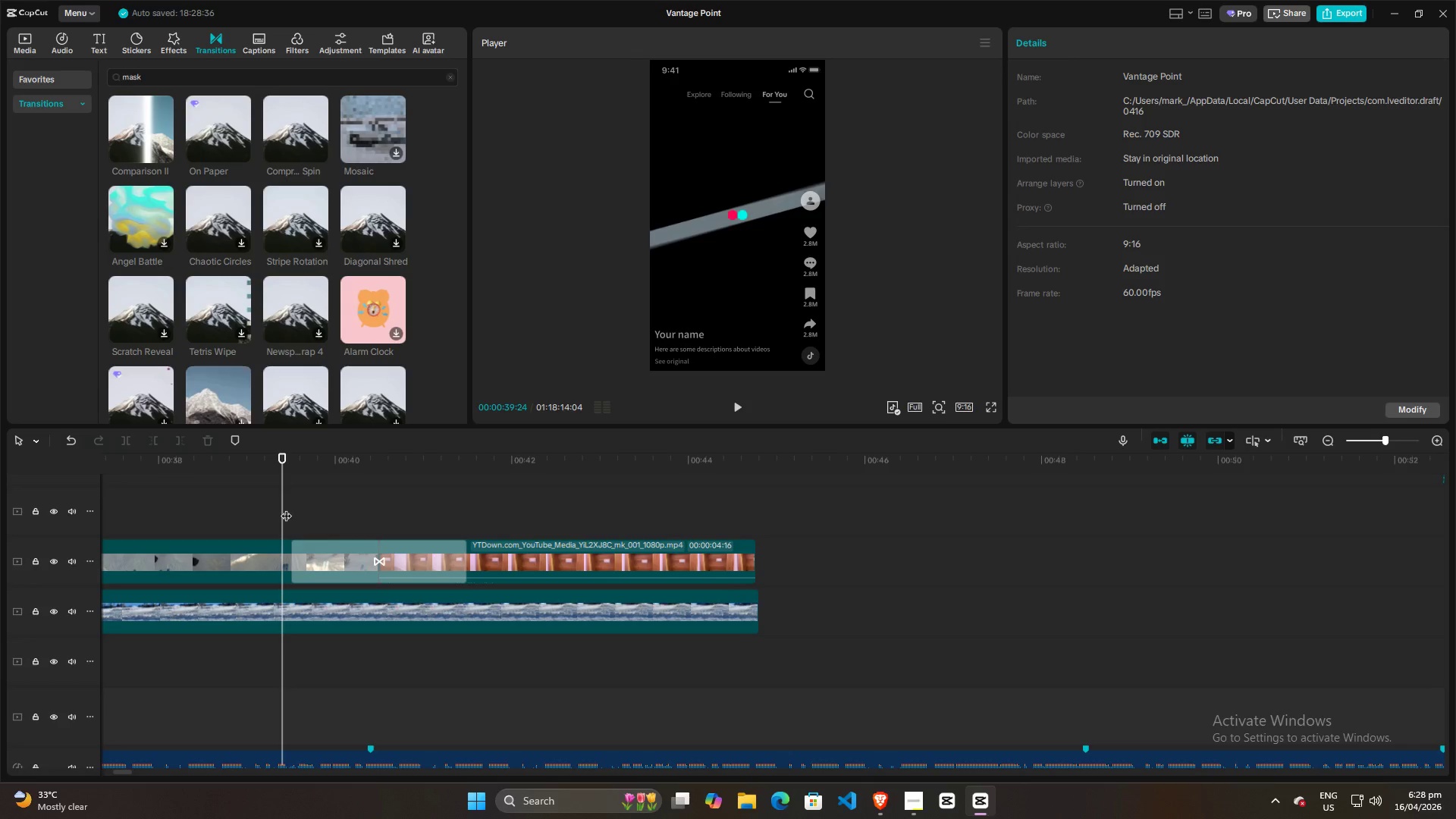 
key(Space)
 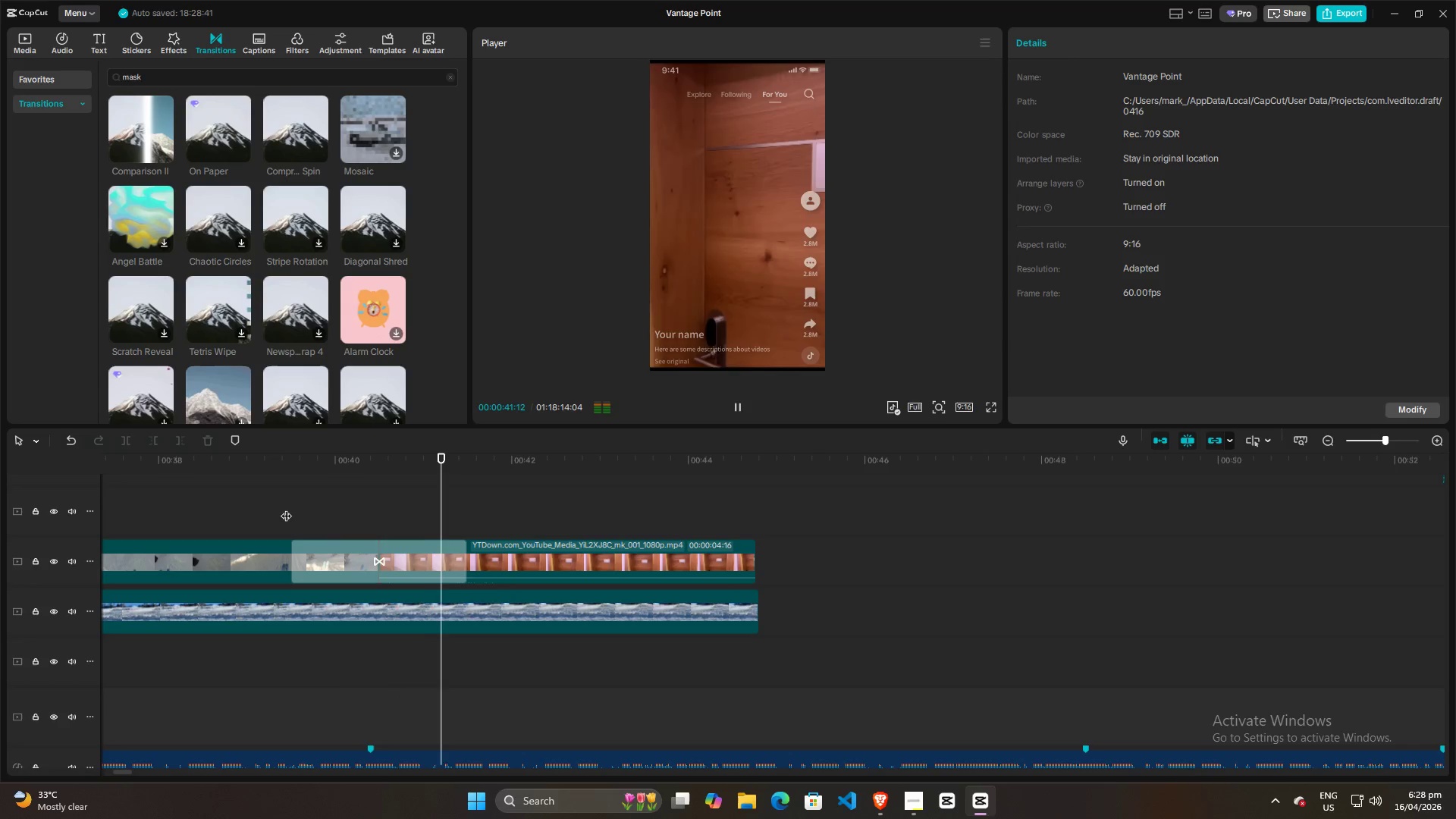 
key(Space)
 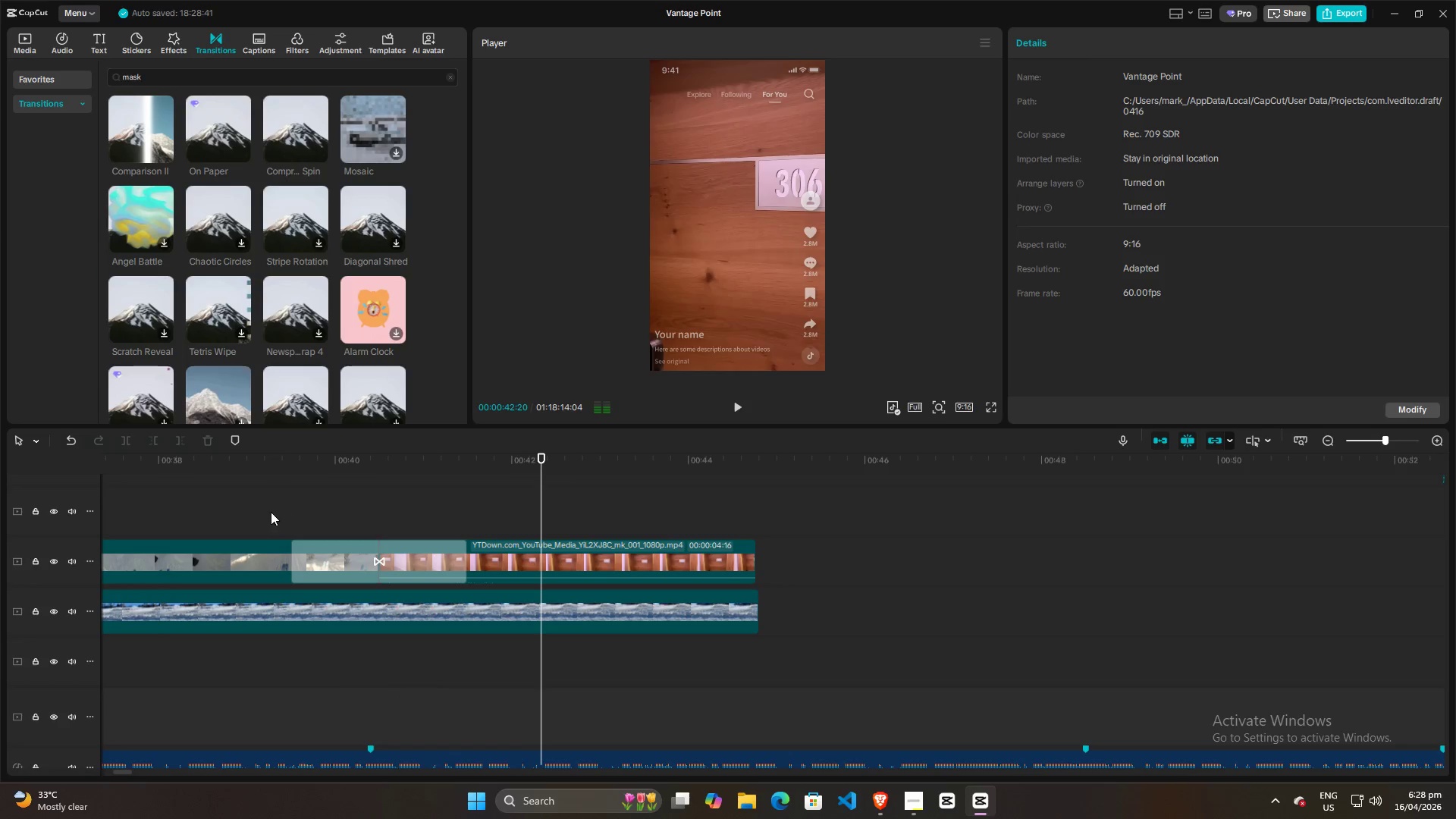 
left_click([271, 512])
 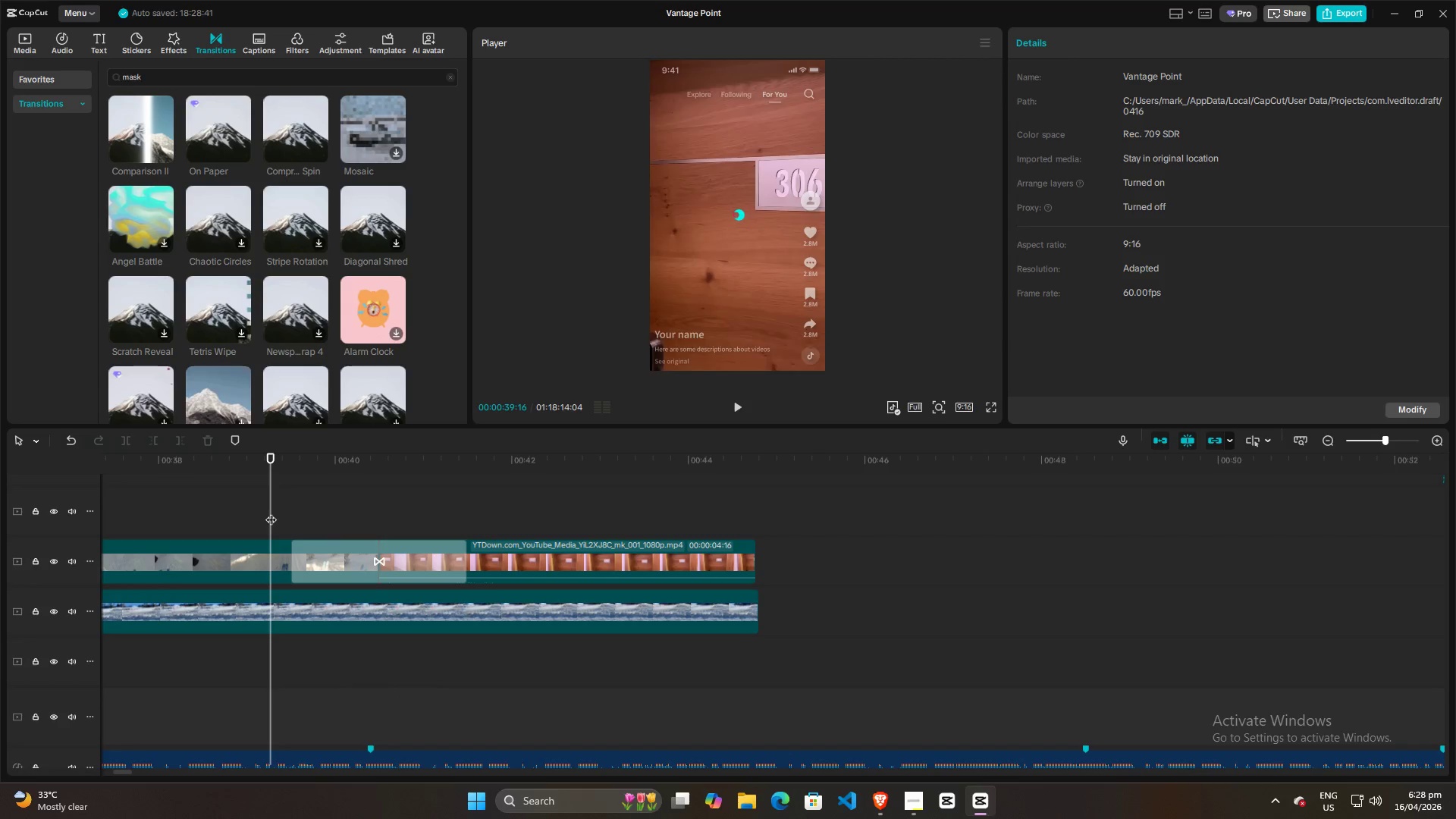 
key(Space)
 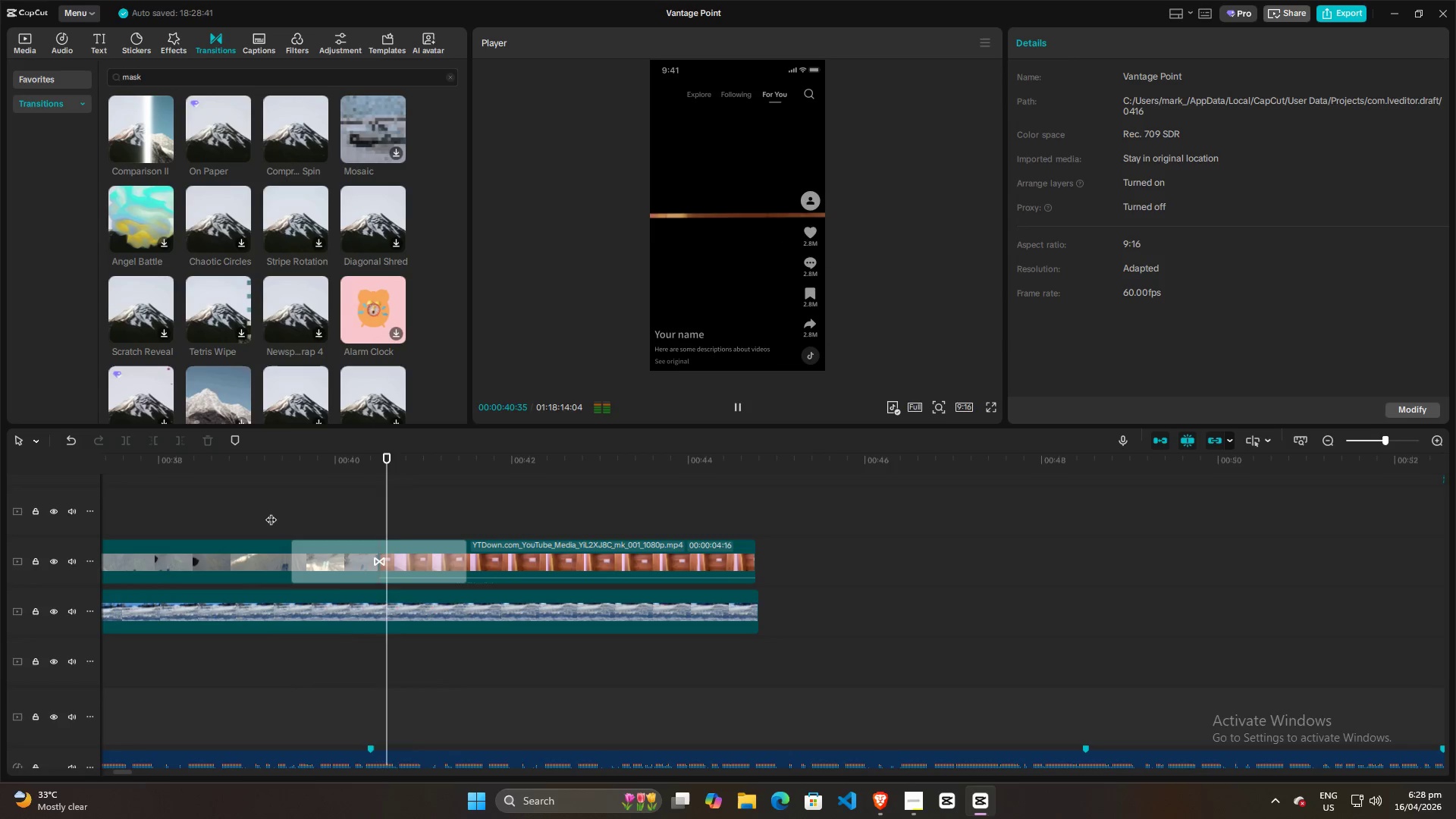 
key(Space)
 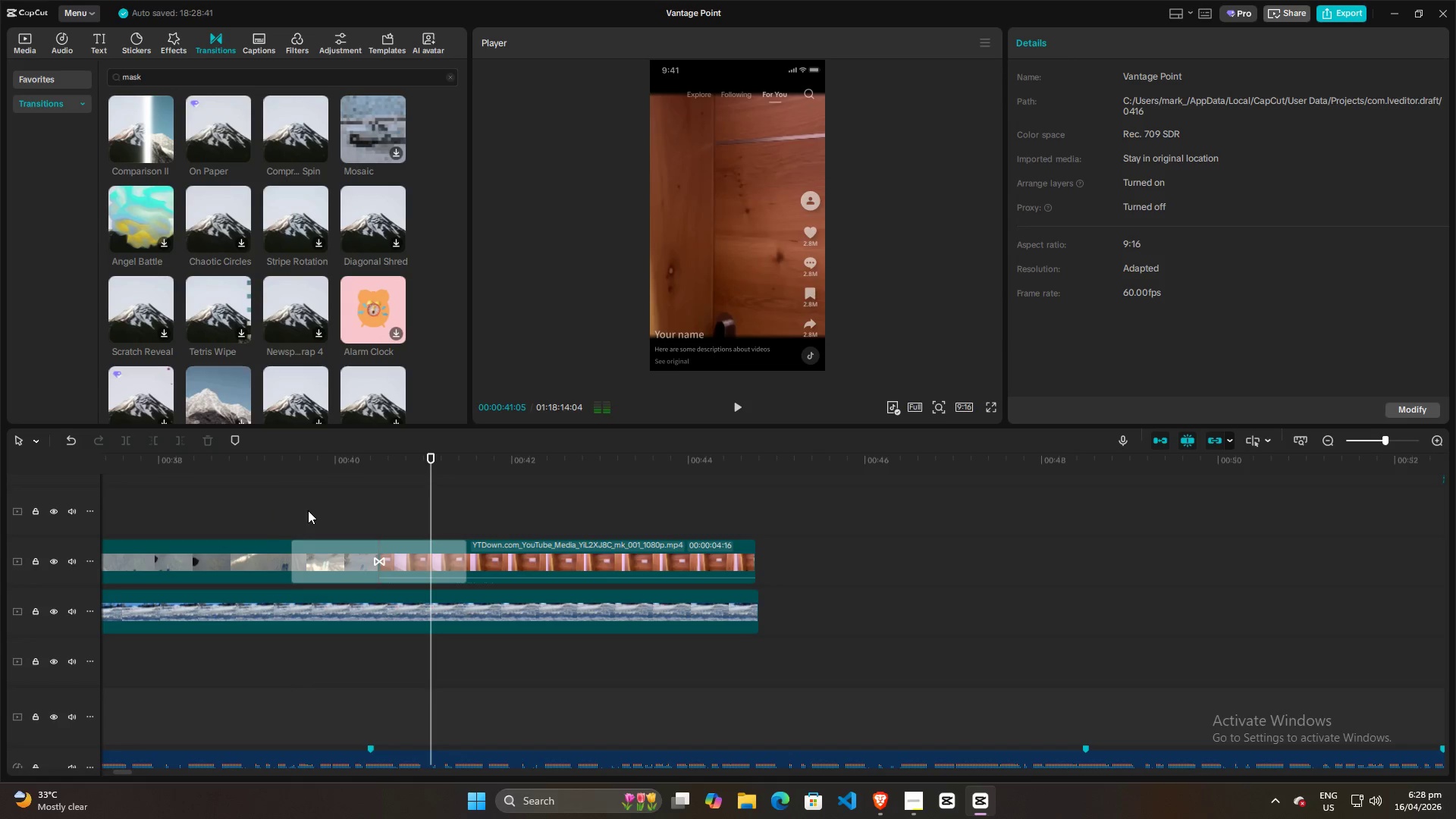 
left_click([309, 510])
 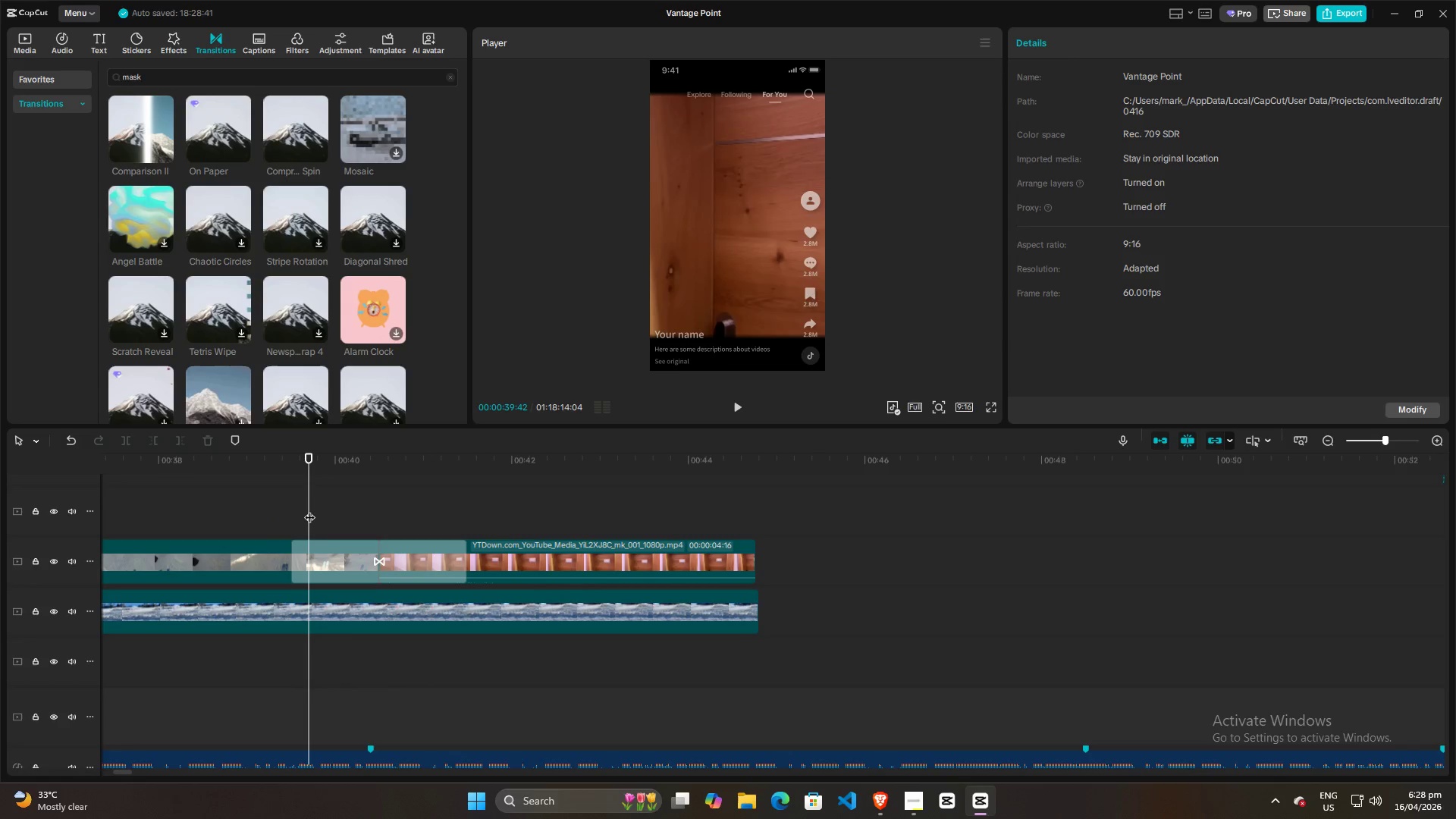 
key(Space)
 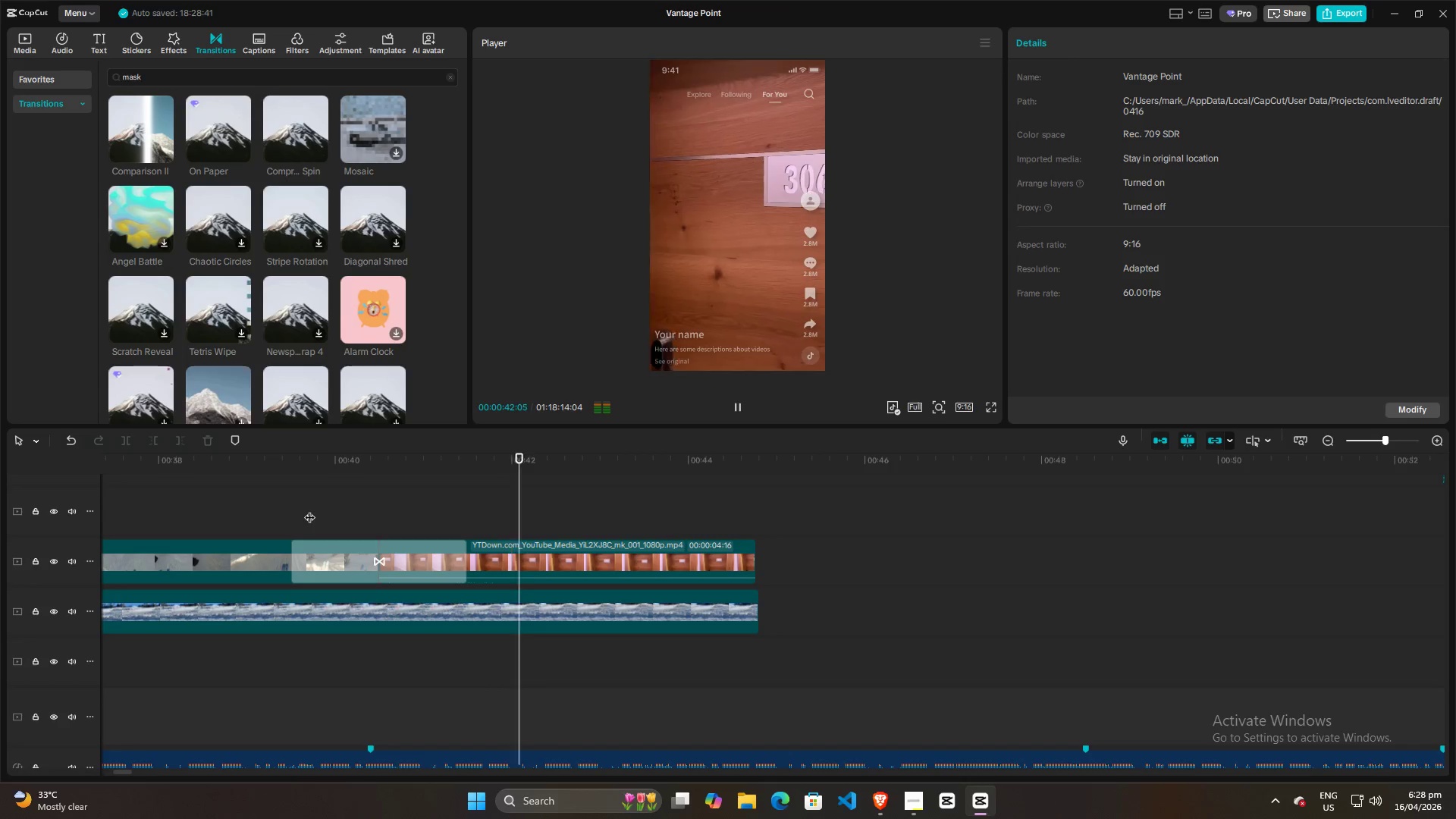 
key(Space)
 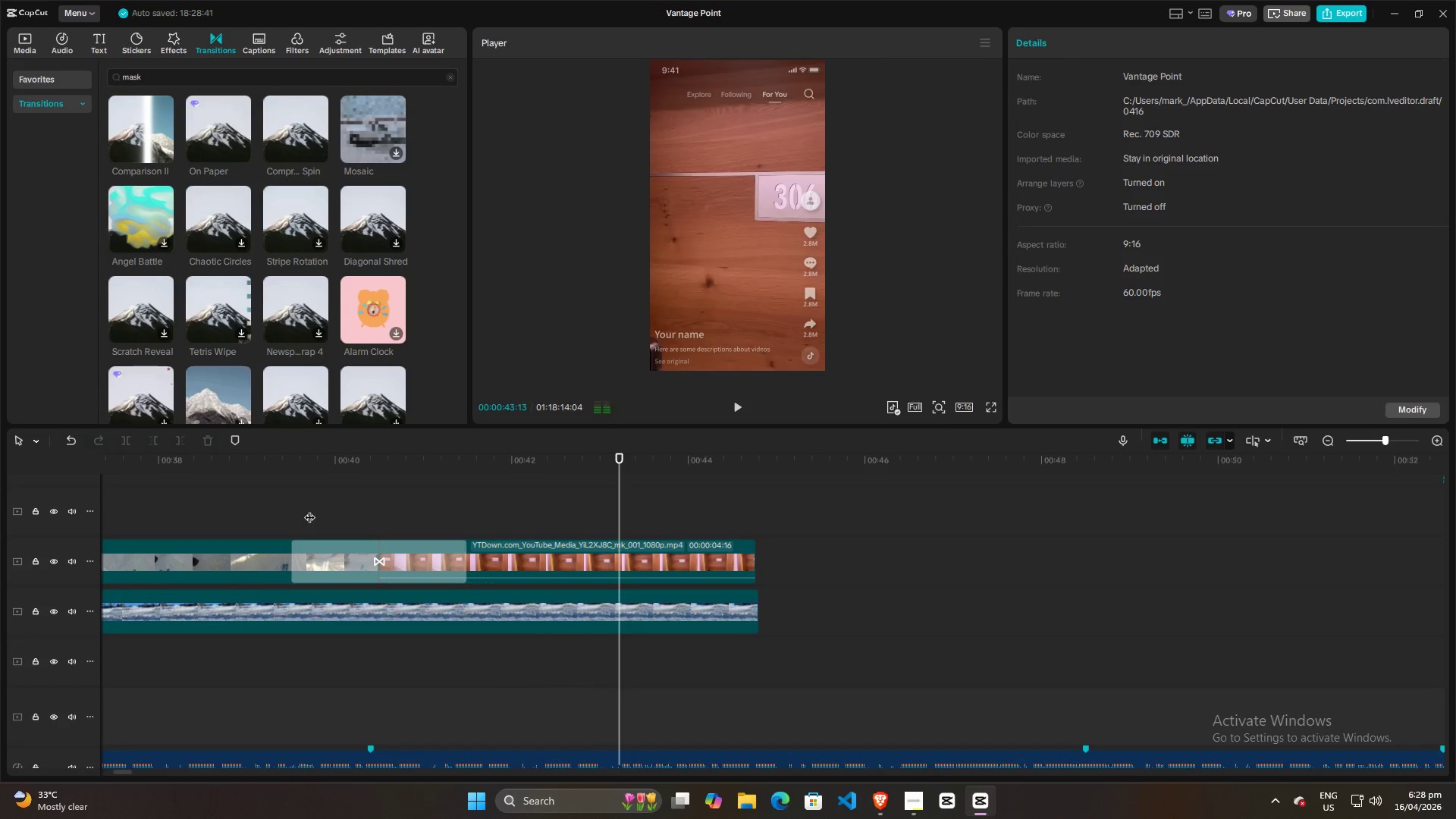 
left_click([309, 510])
 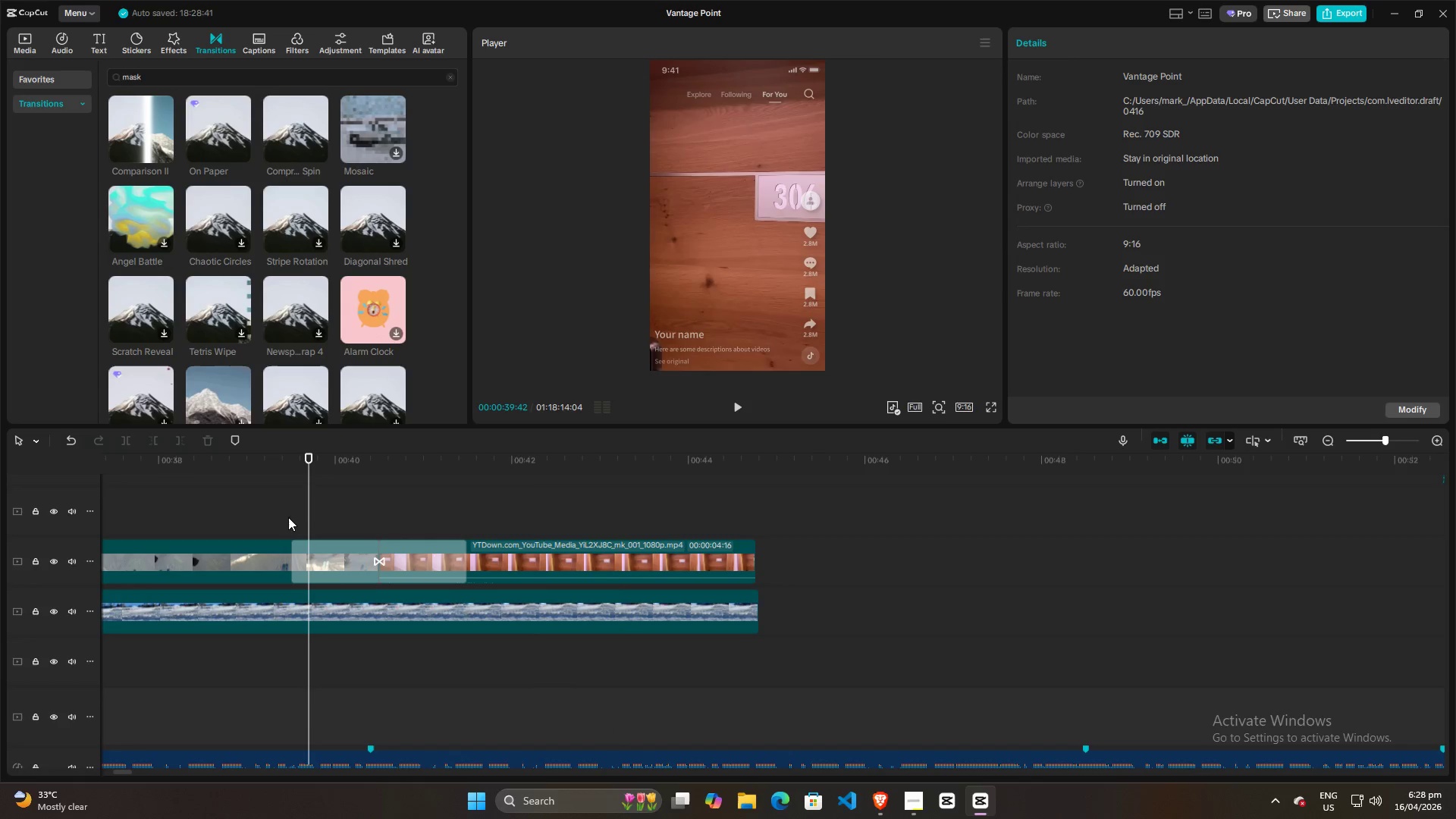 
left_click([286, 517])
 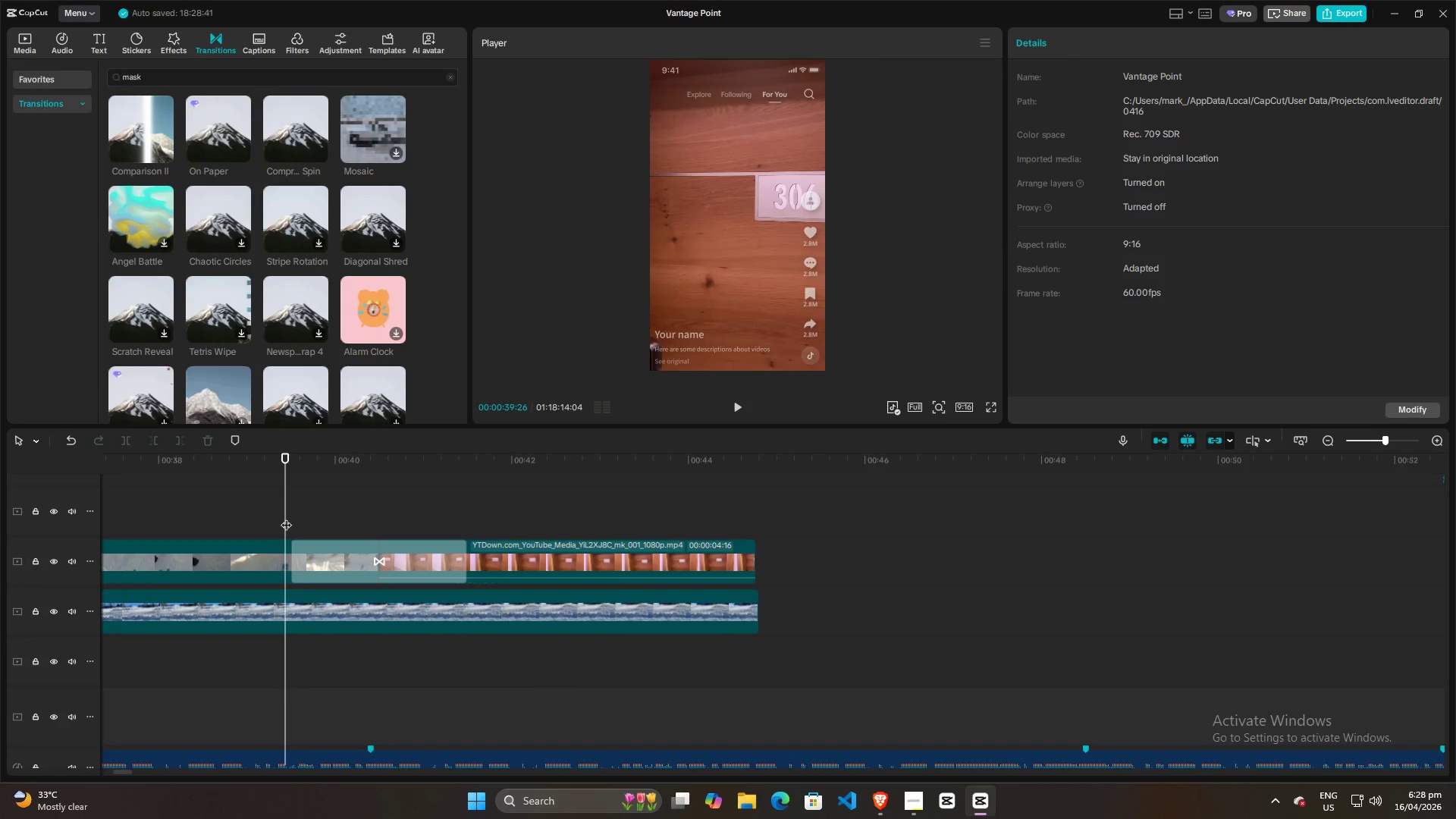 
key(Space)
 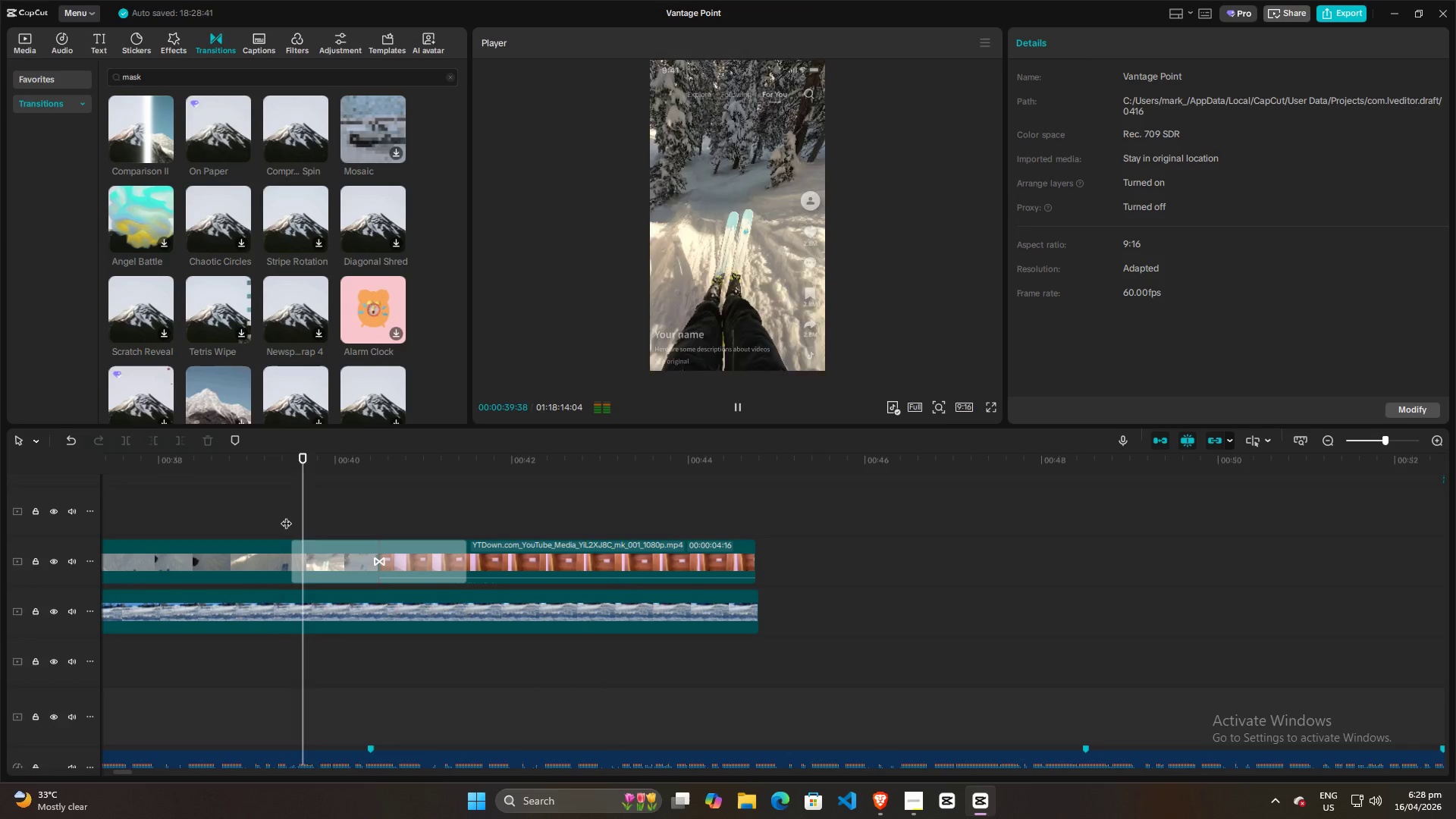 
key(Space)
 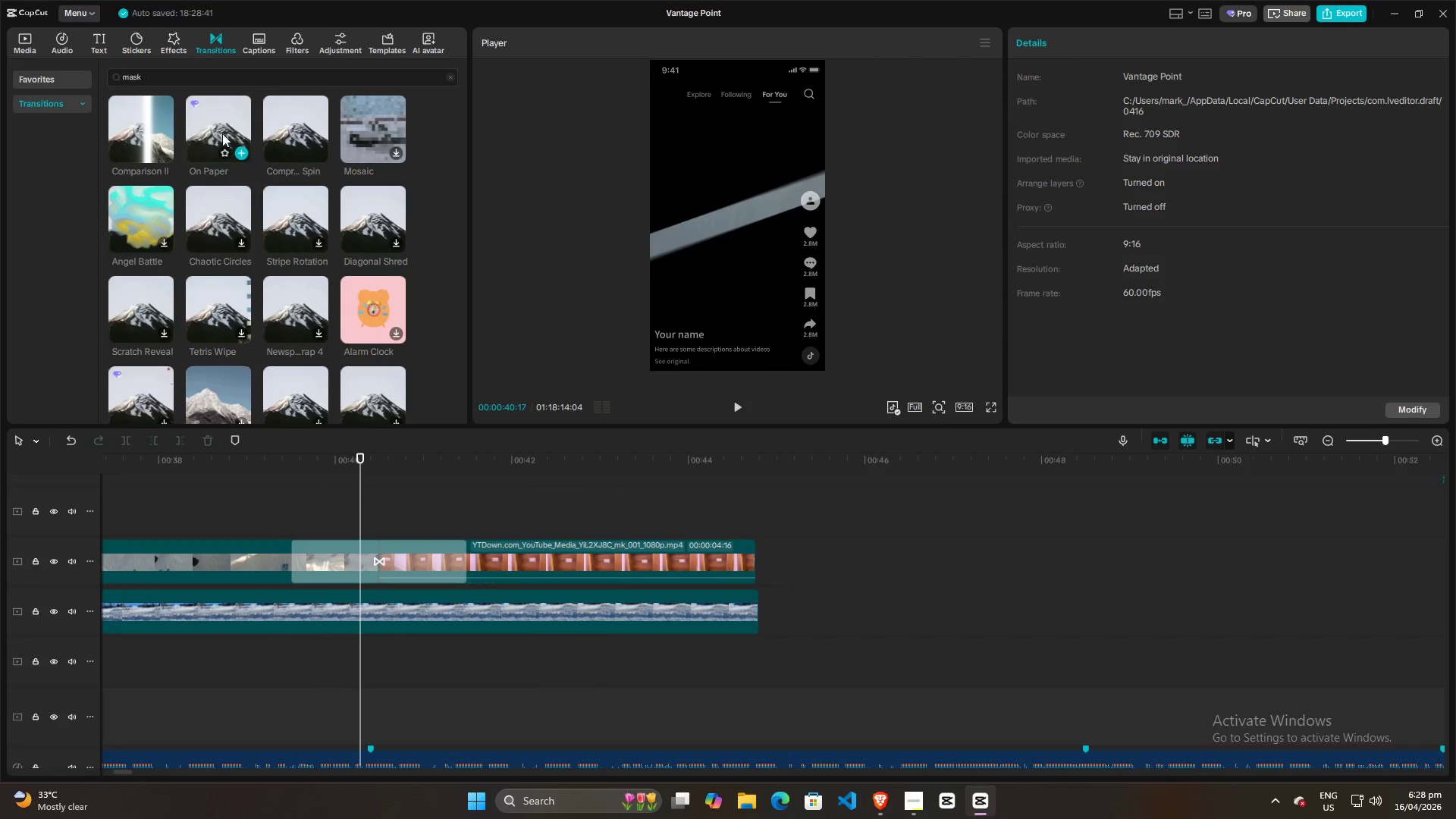 
key(Alt+AltLeft)
 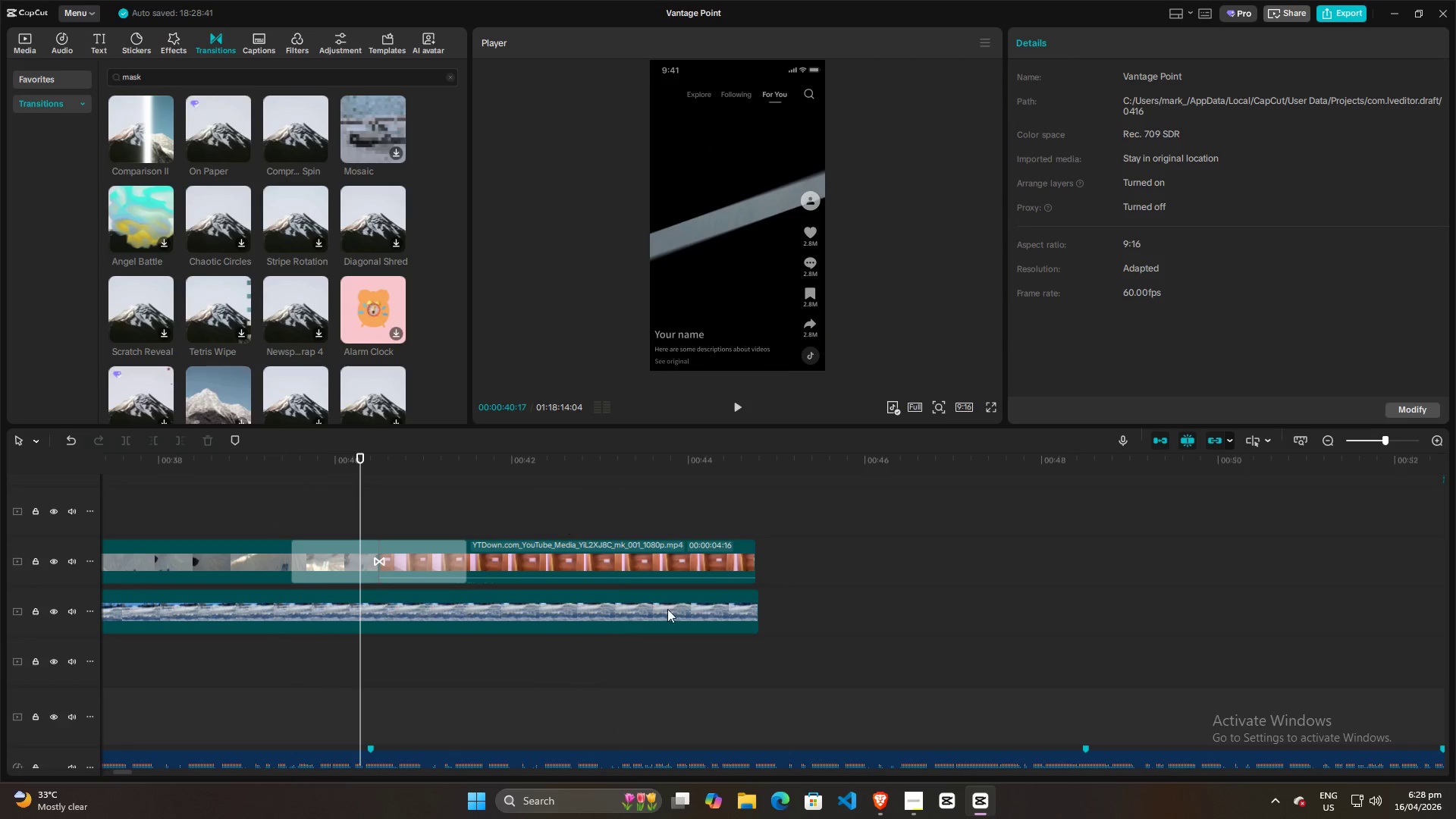 
key(Alt+Tab)